 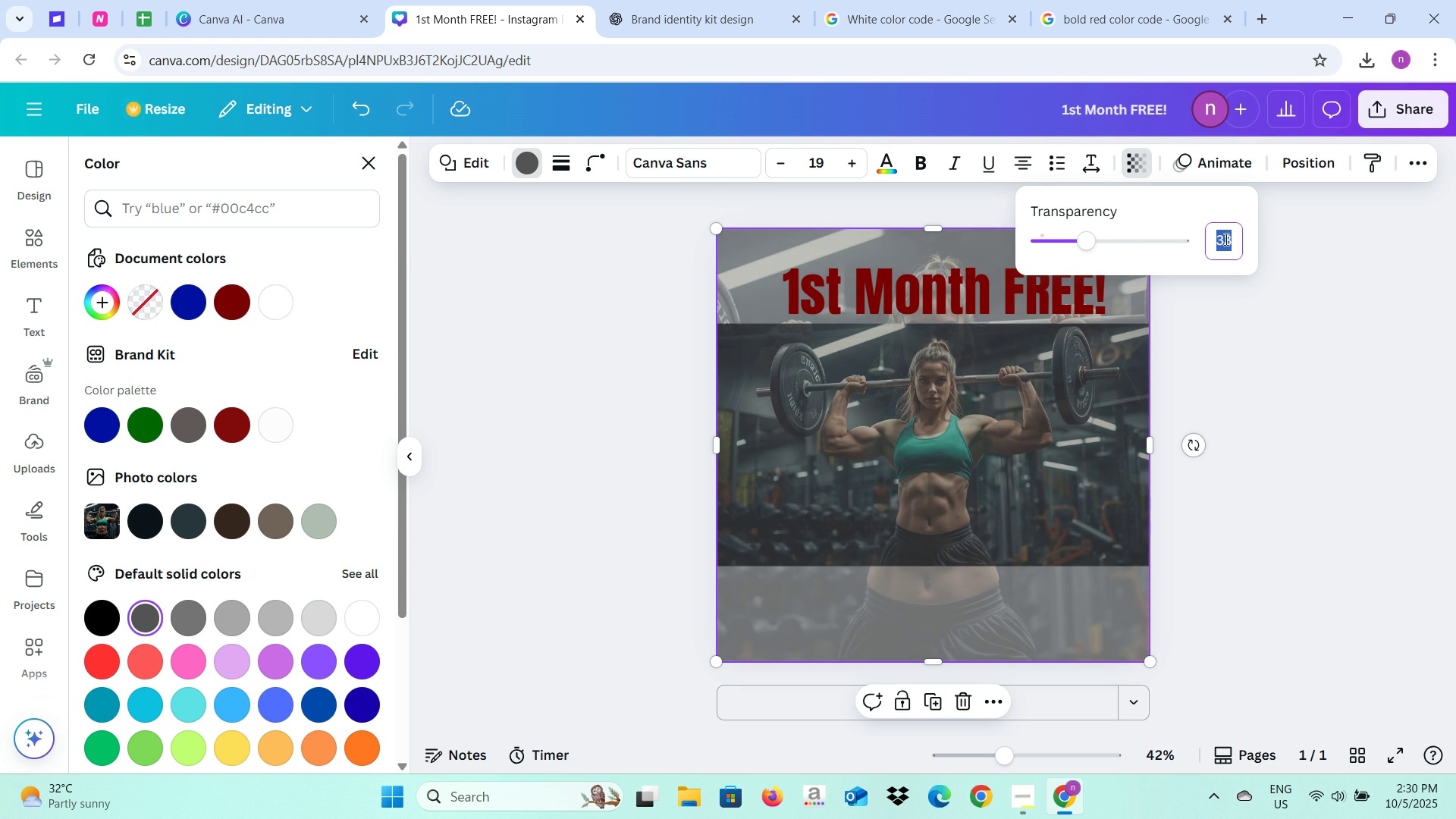 
type(40)
 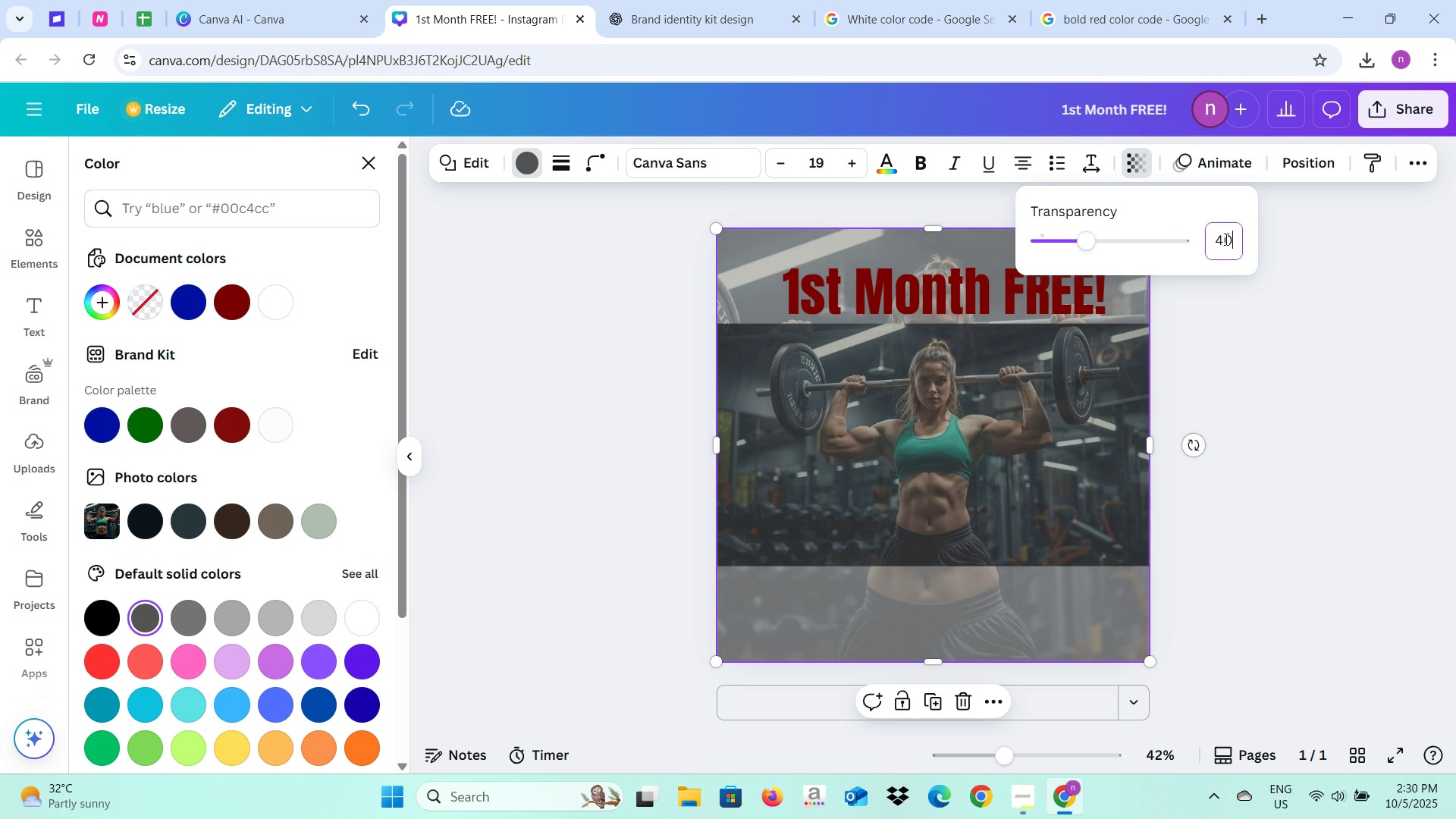 
key(Enter)
 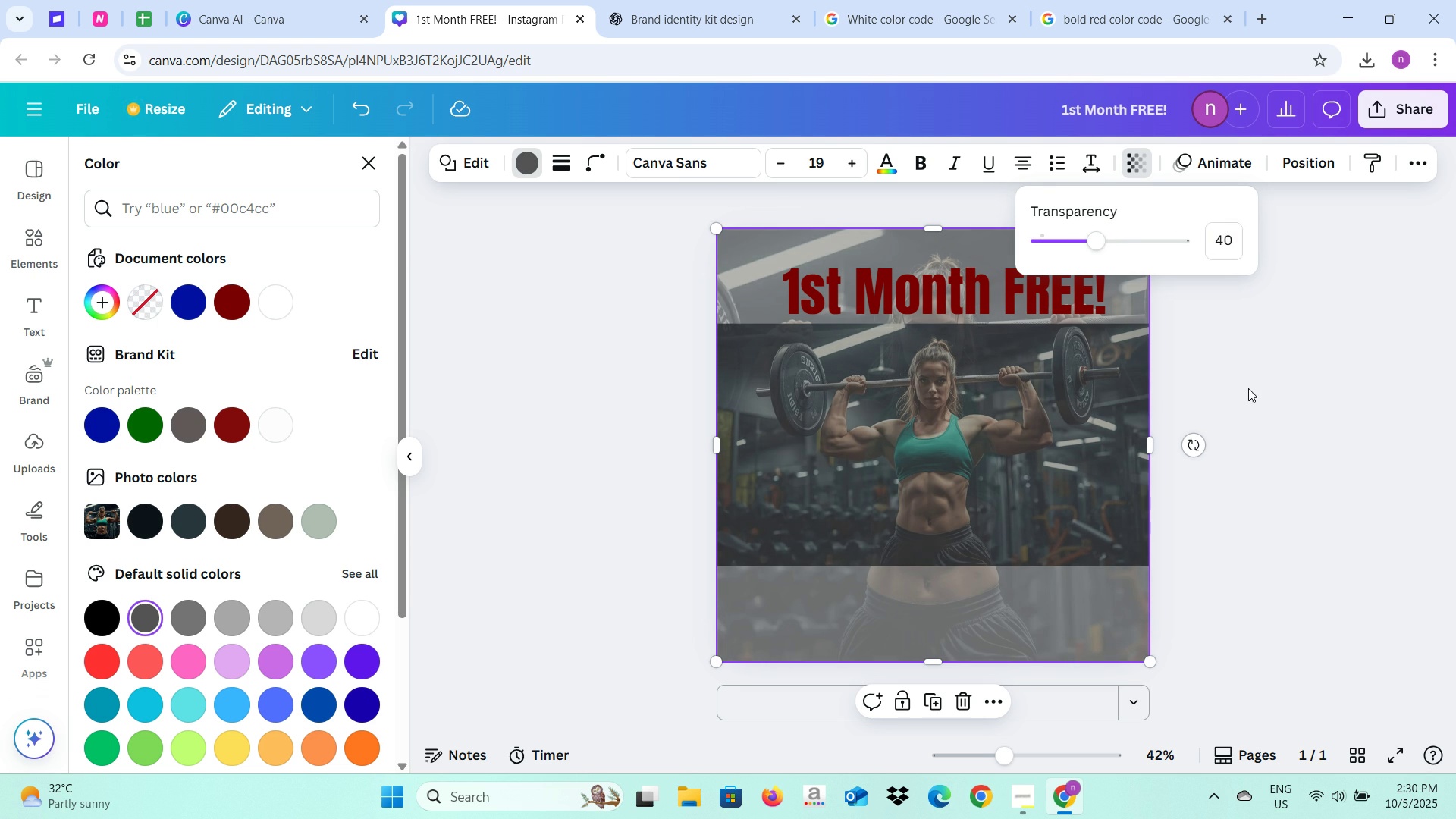 
left_click([1247, 397])
 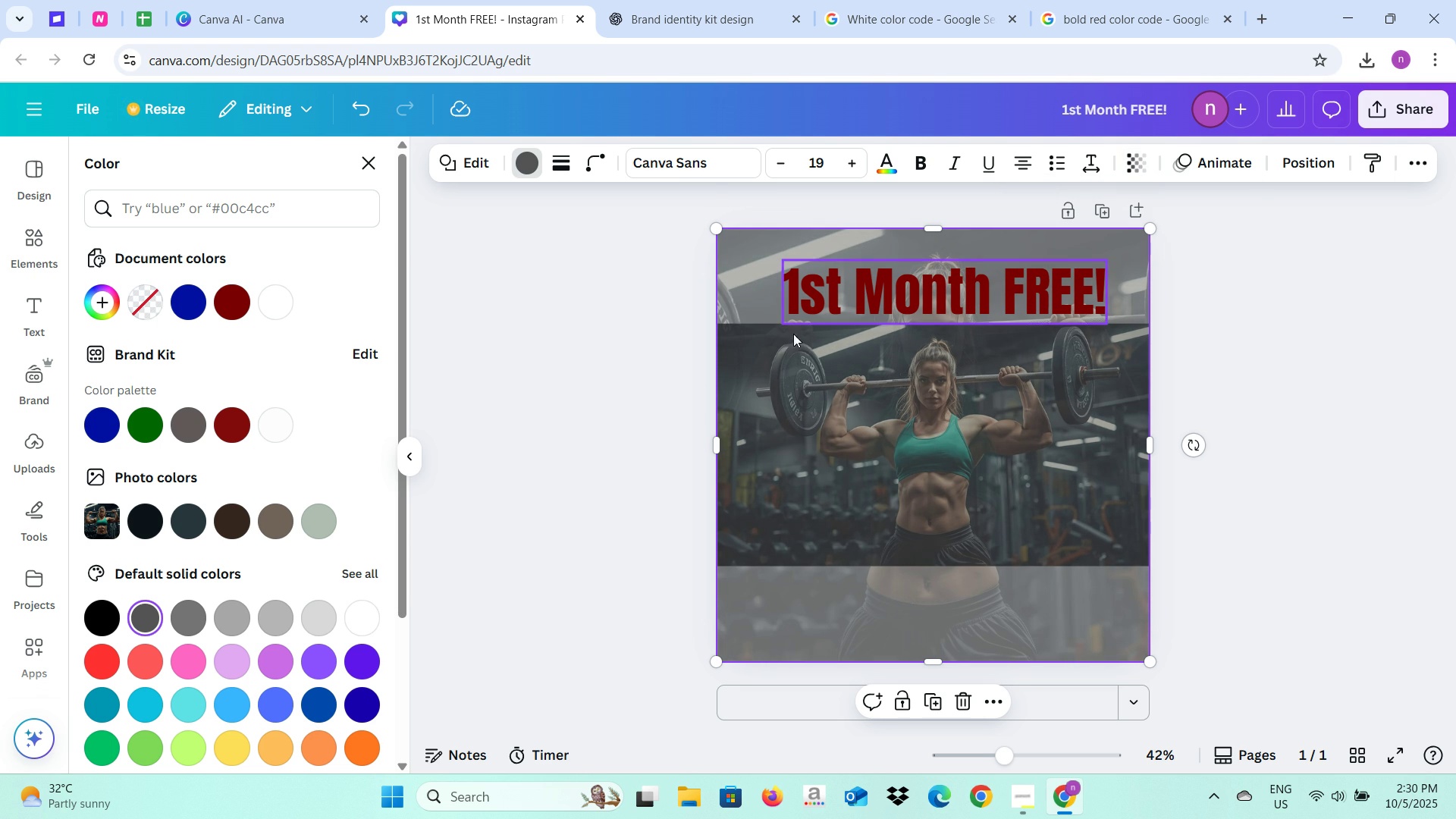 
left_click([579, 430])
 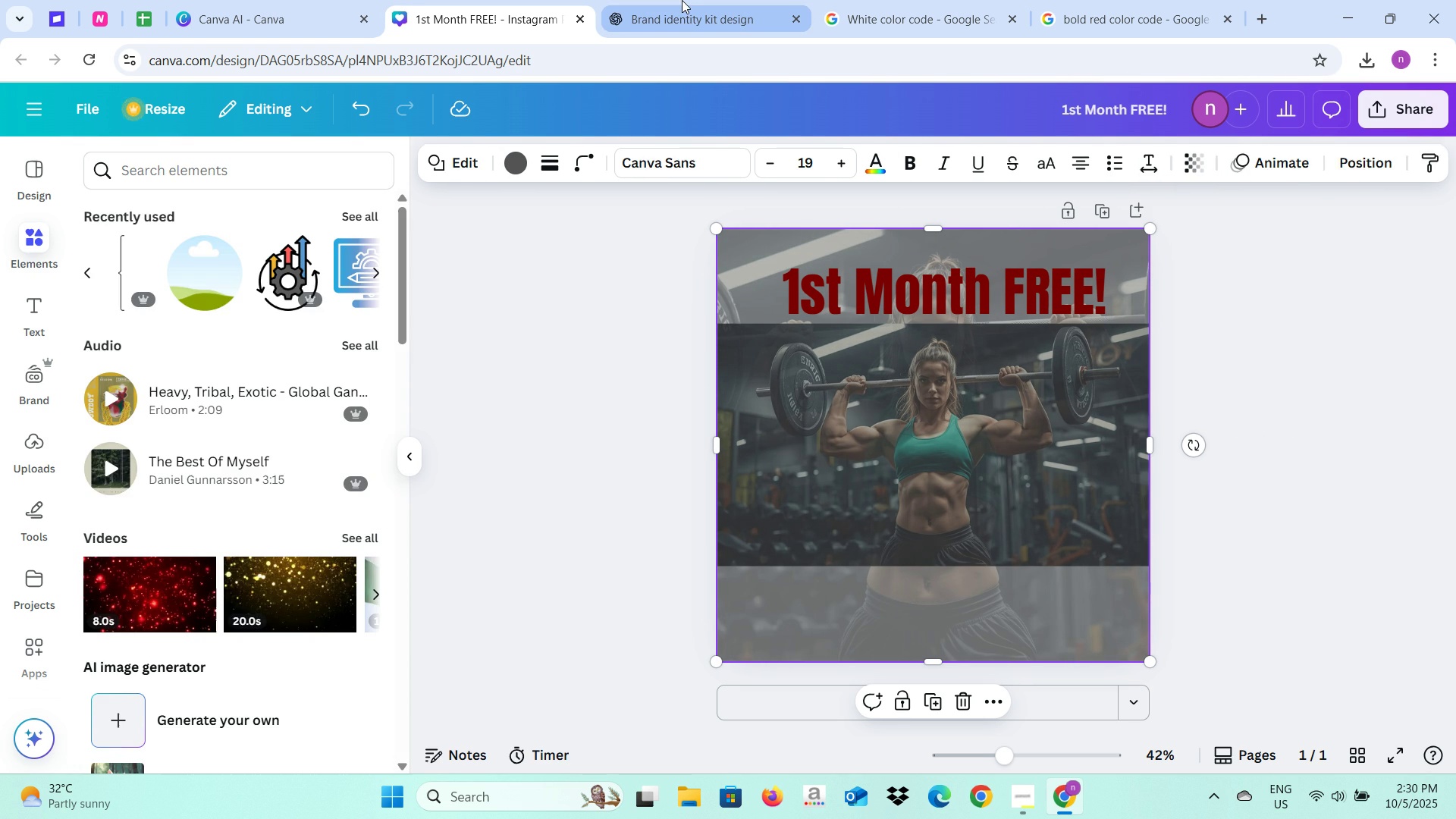 
left_click([309, 8])
 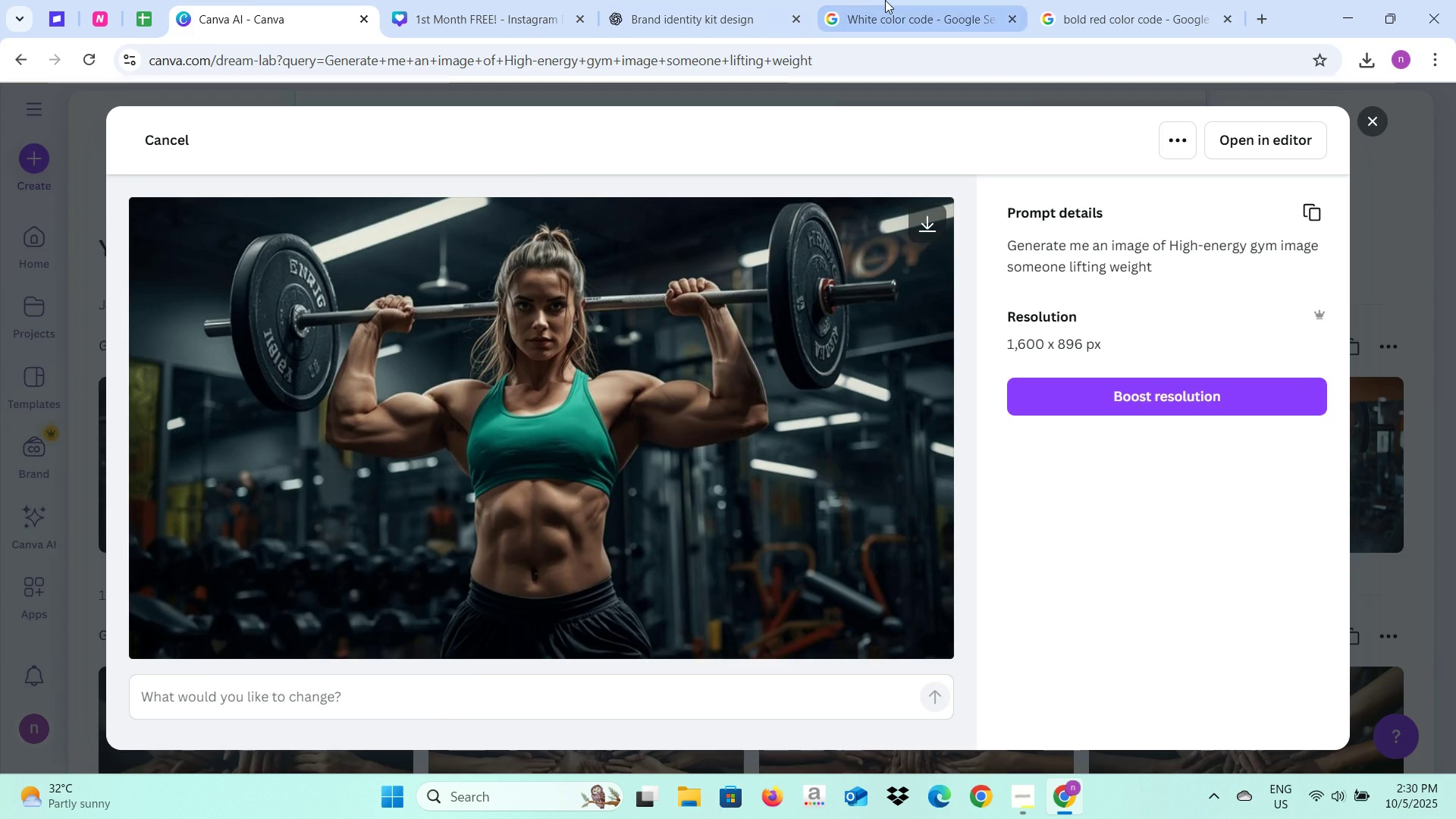 
left_click([885, 0])
 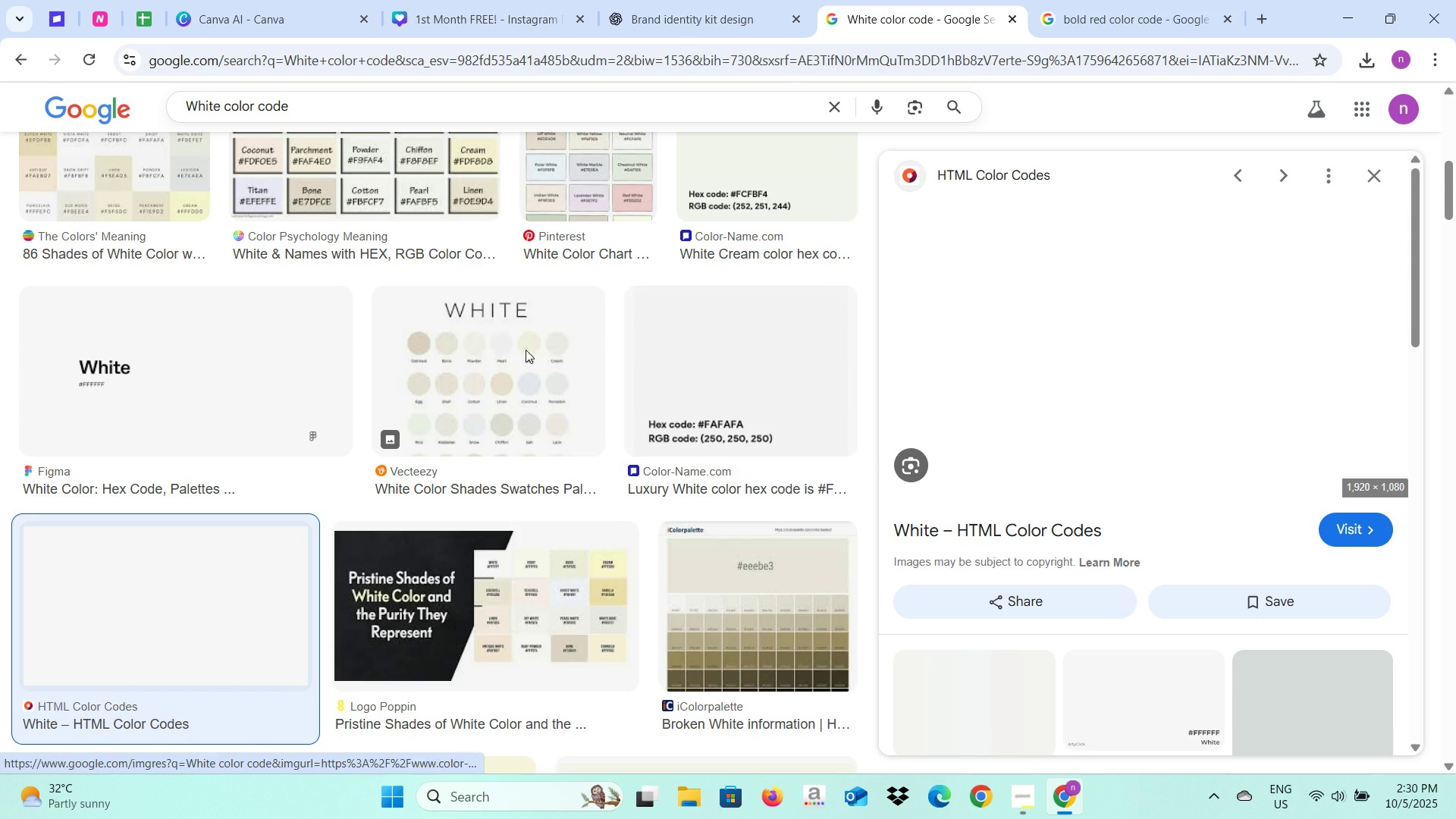 
scroll: coordinate [517, 344], scroll_direction: up, amount: 5.0
 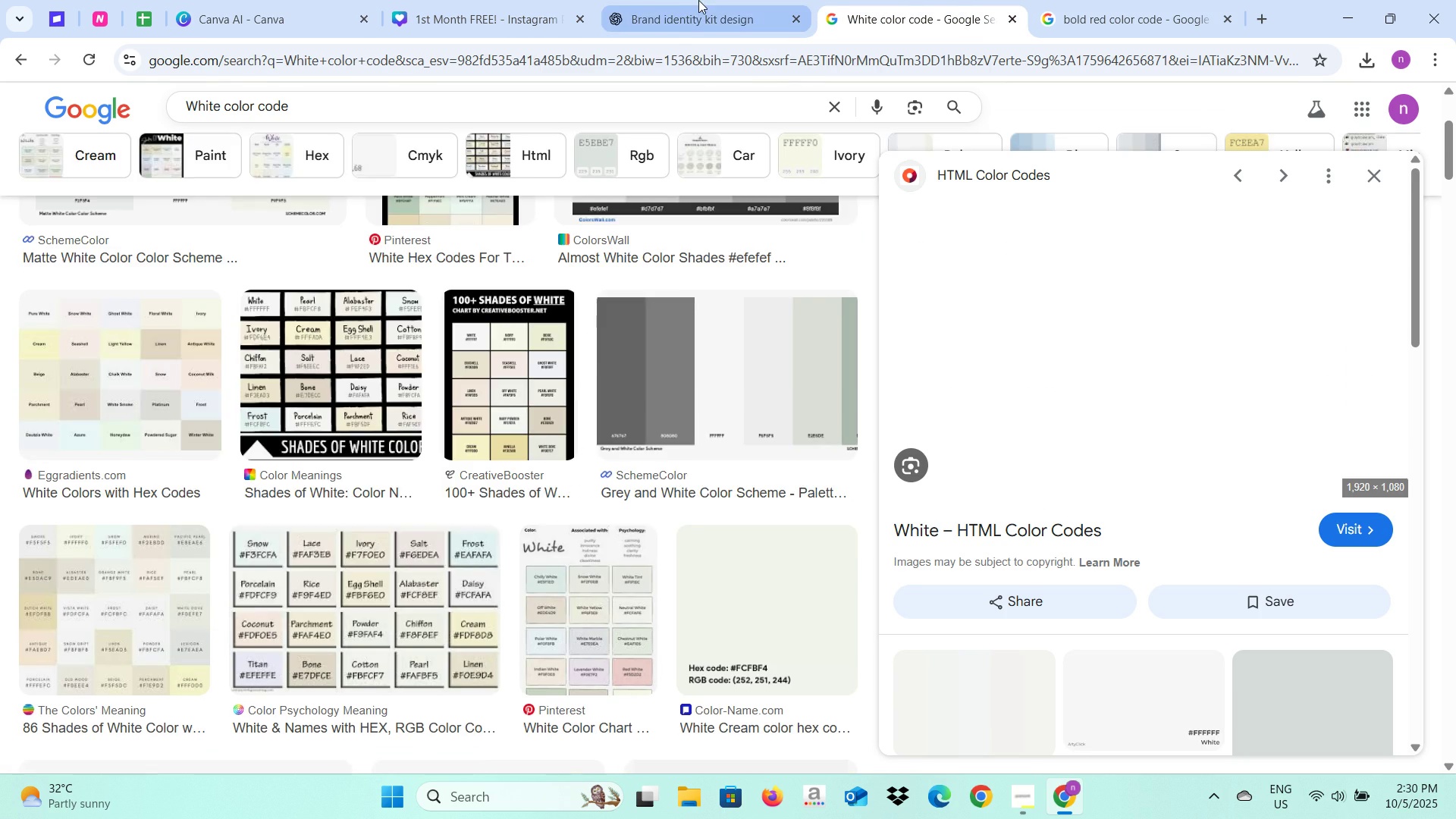 
left_click([698, 0])
 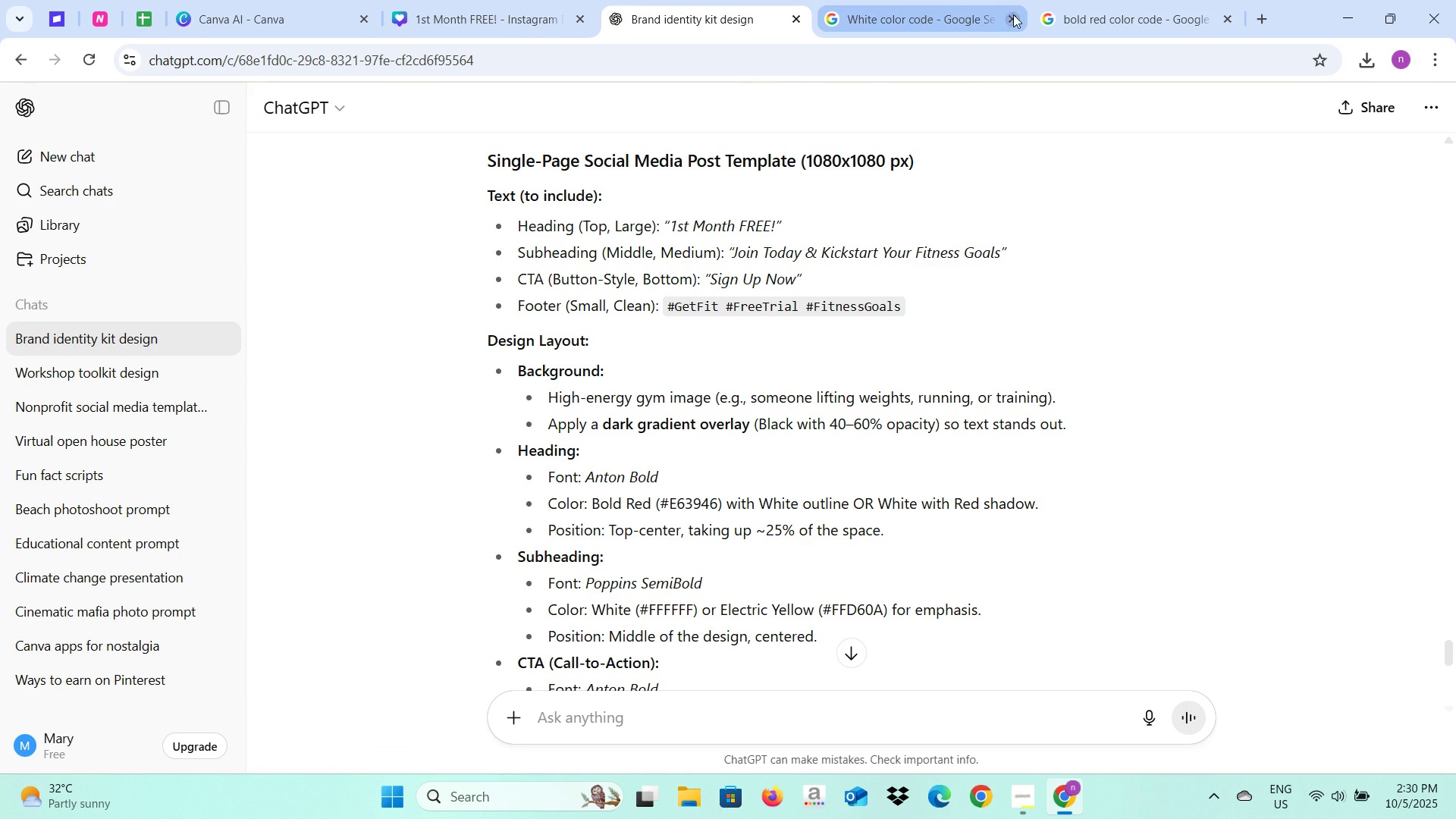 
left_click([1013, 14])
 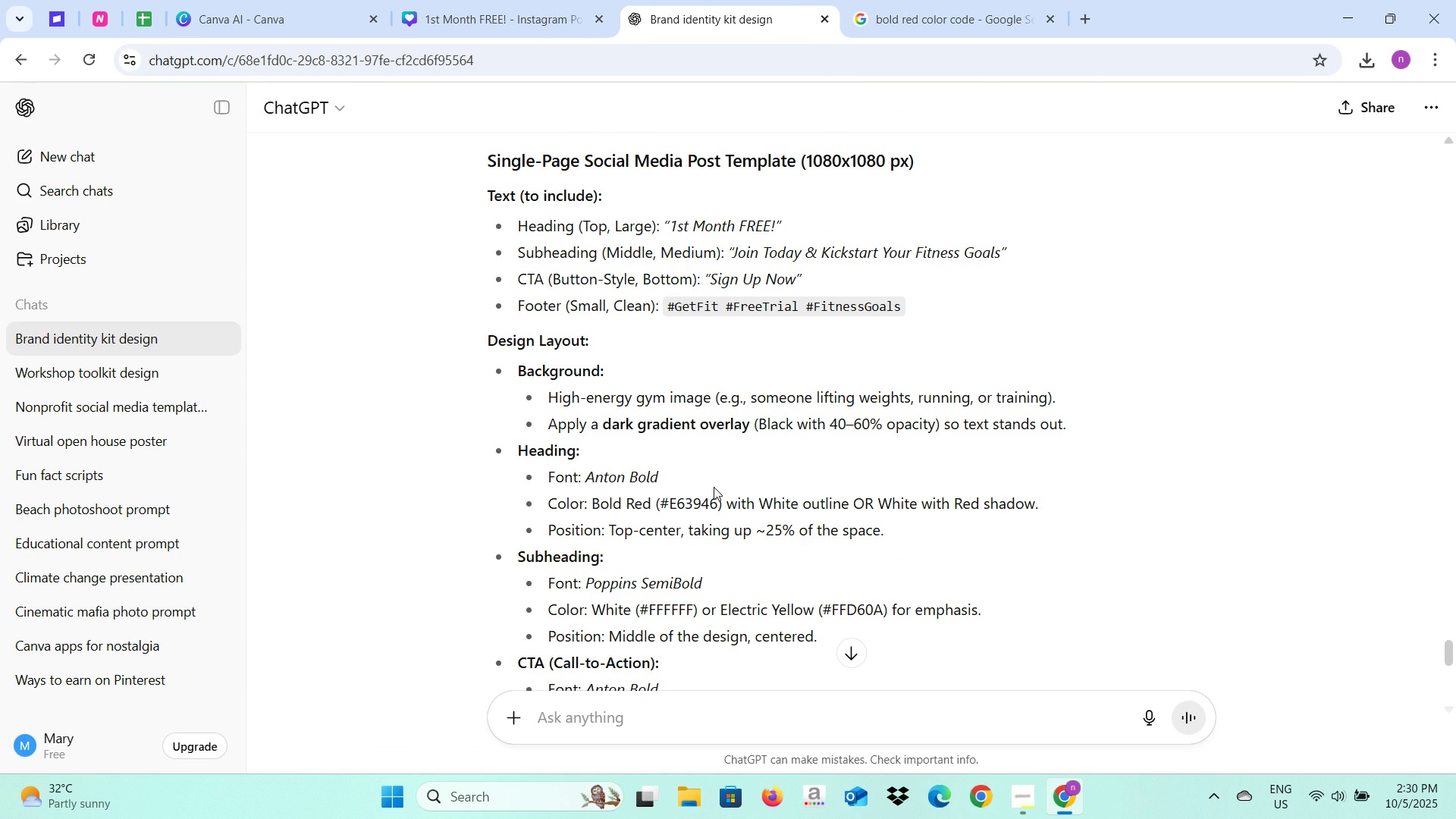 
scroll: coordinate [714, 487], scroll_direction: down, amount: 1.0
 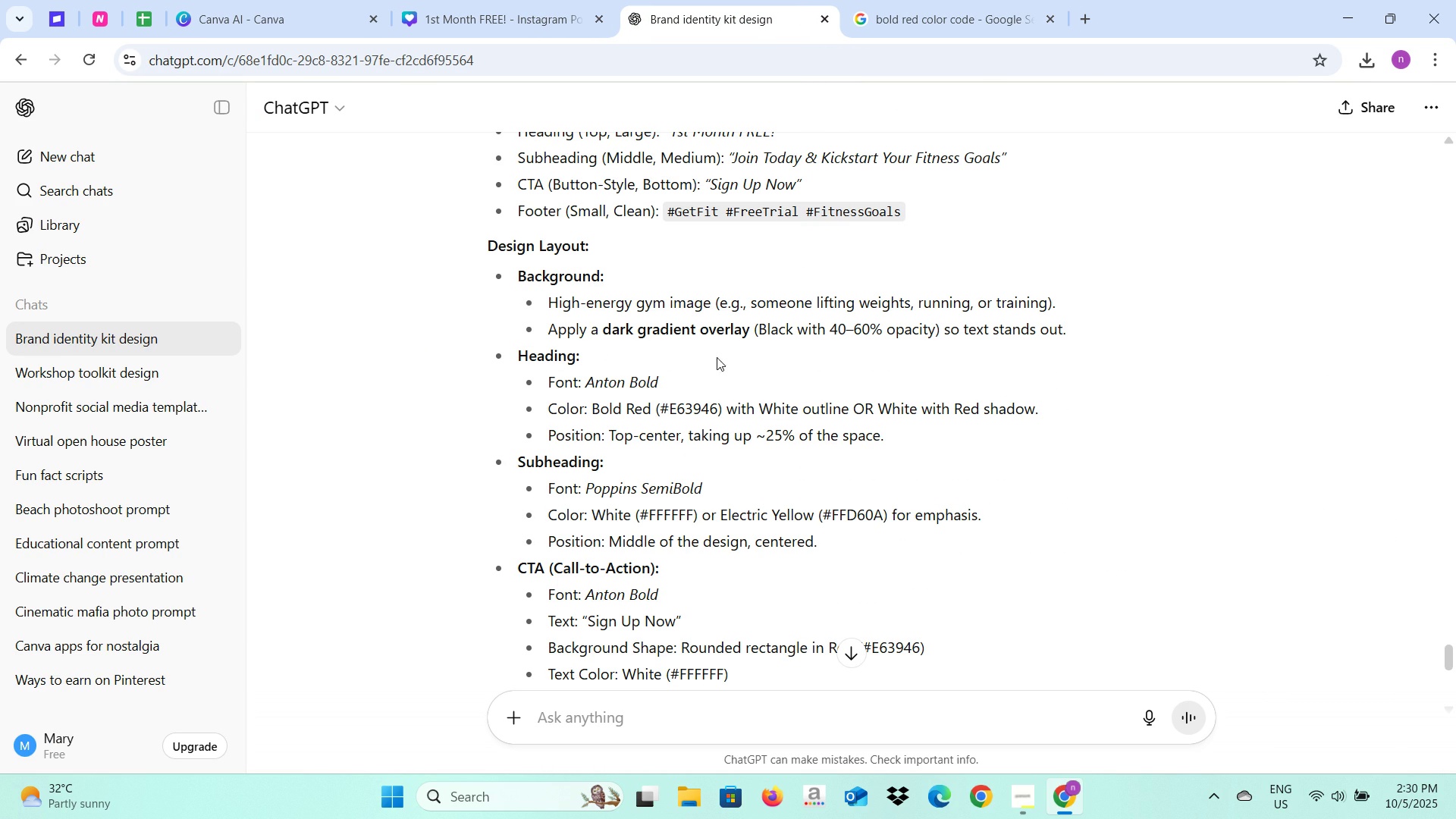 
left_click([532, 15])